 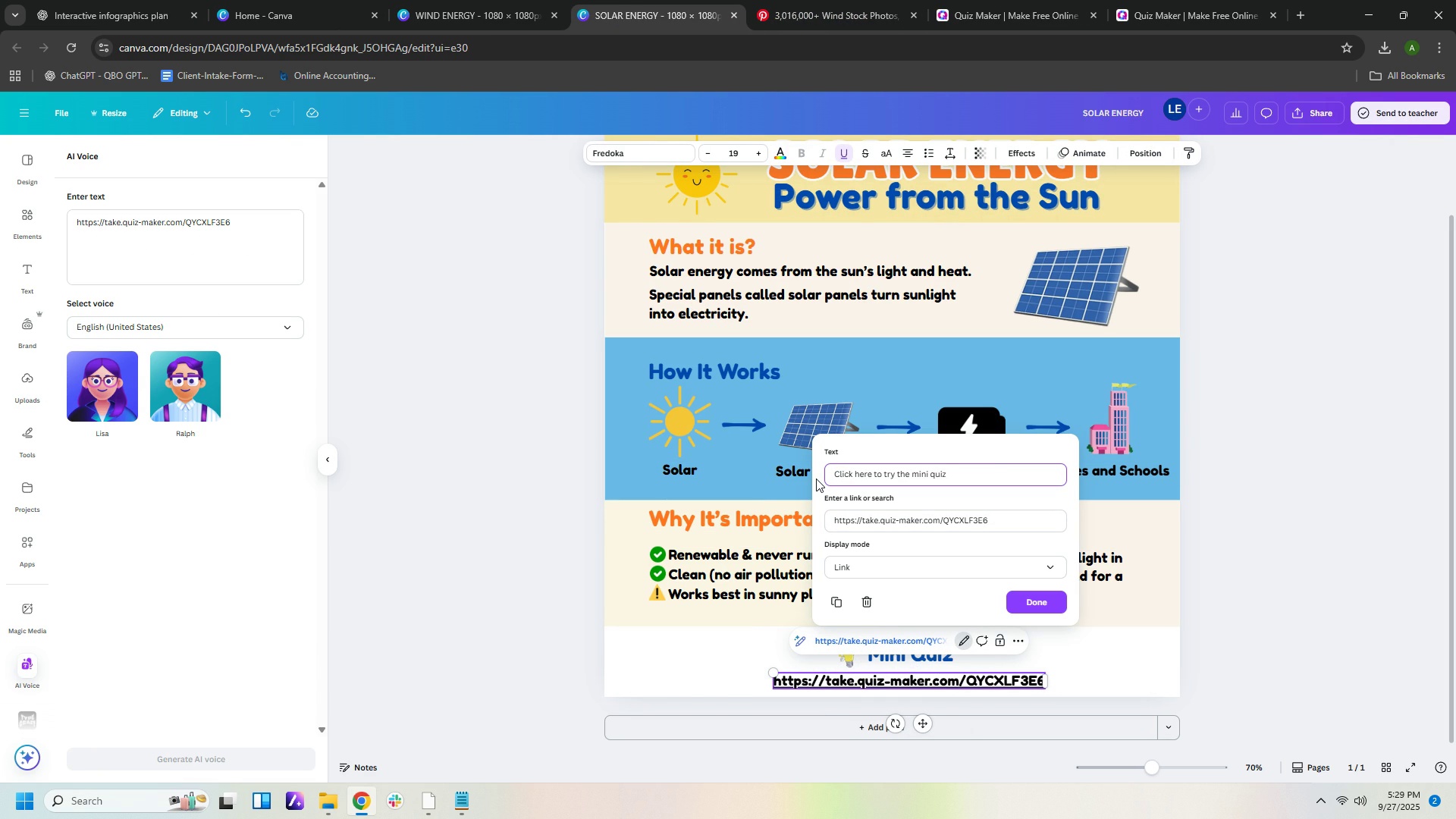 
left_click([1037, 598])
 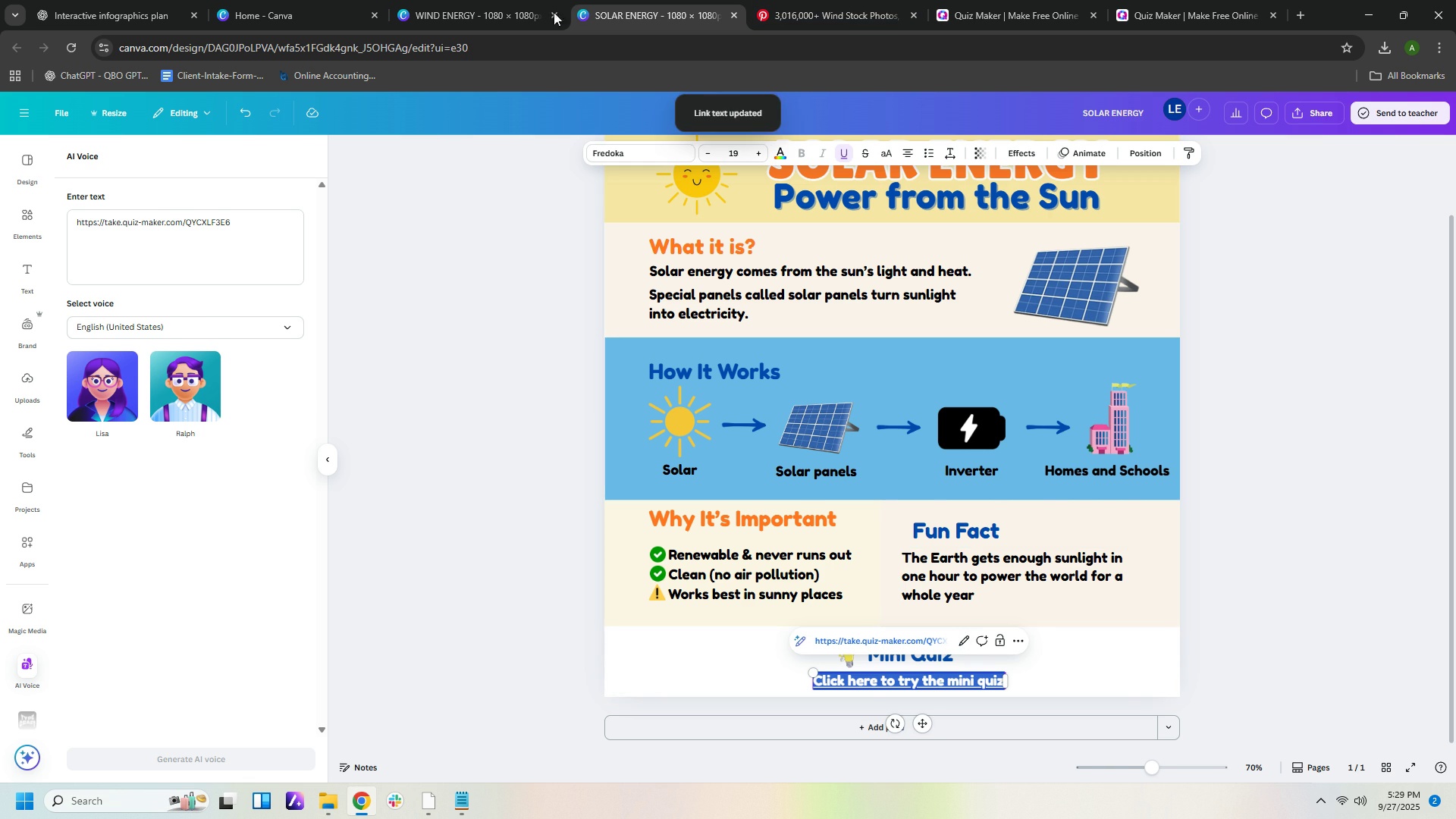 
left_click([503, 9])
 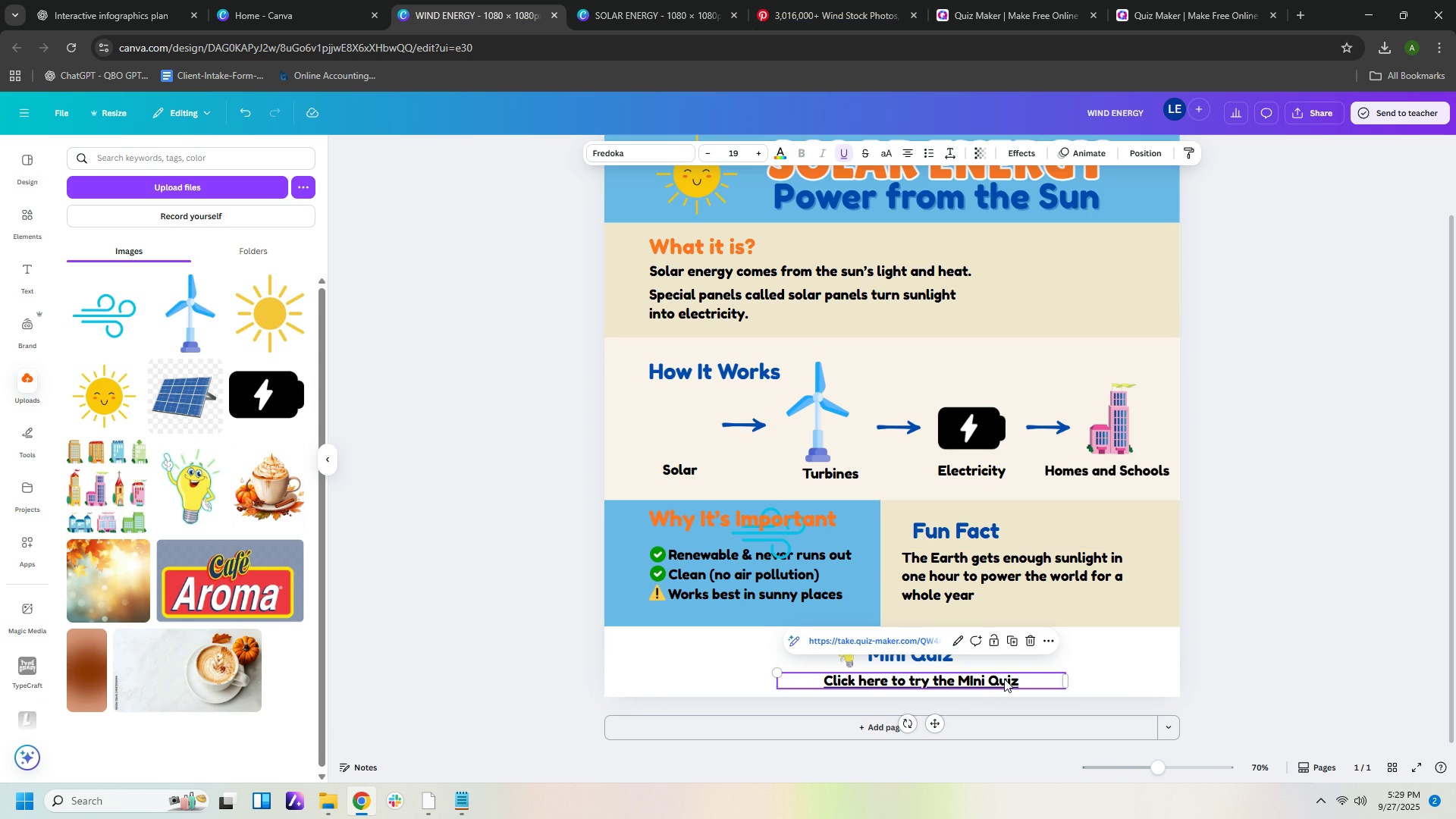 
left_click([1004, 679])
 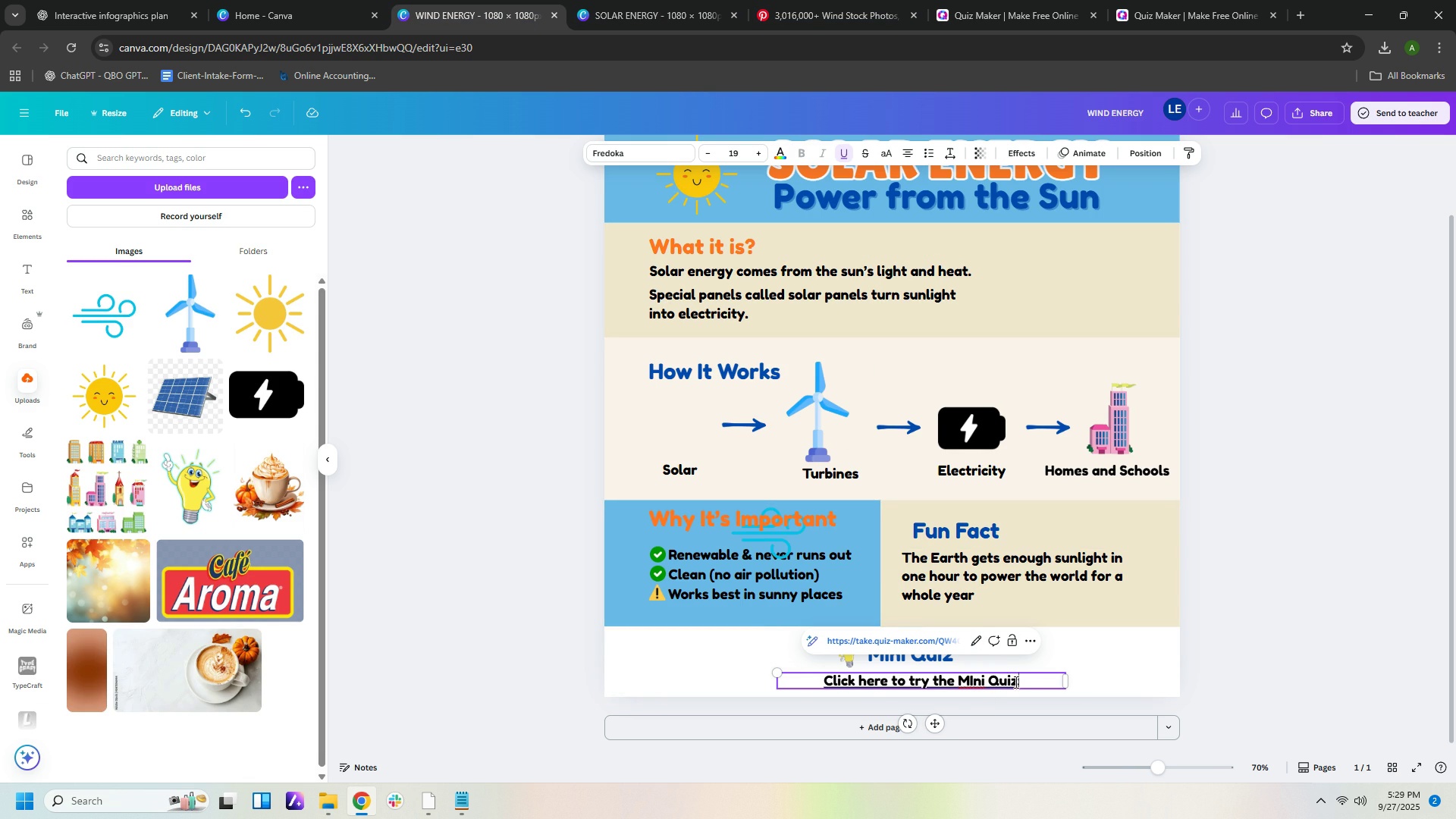 
left_click([1015, 682])